 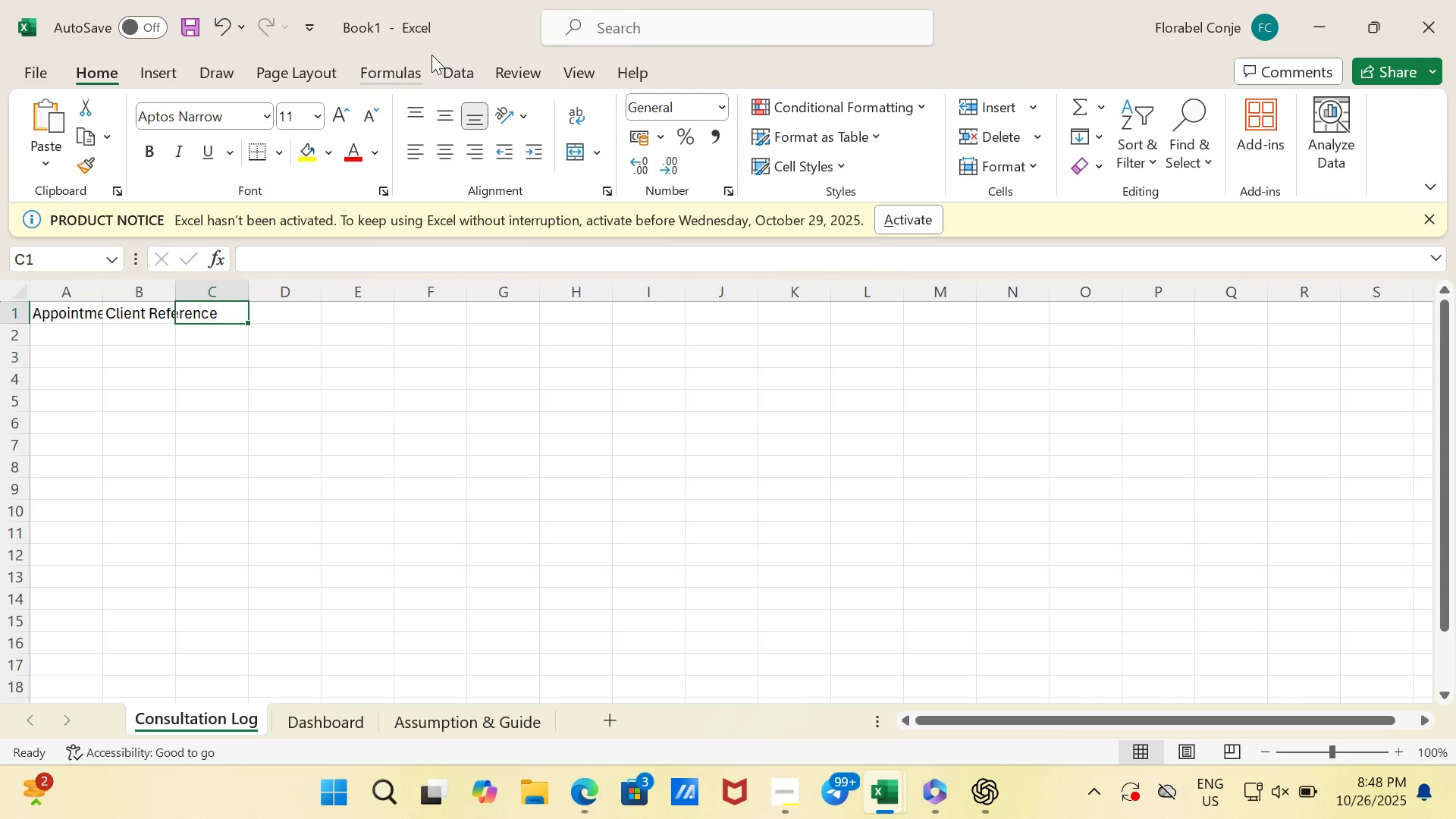 
type(Assigned Lawyer)
 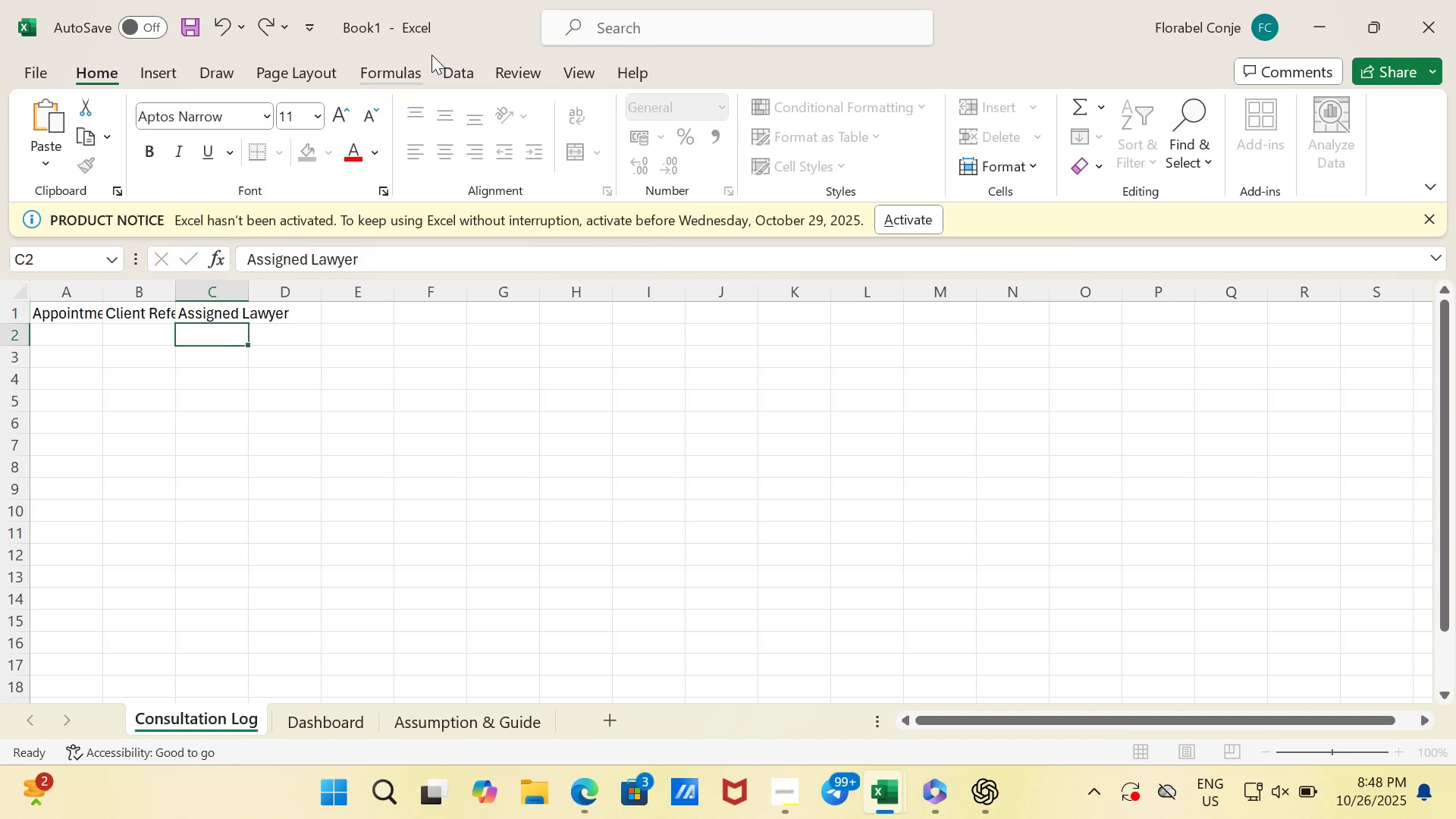 
key(Enter)
 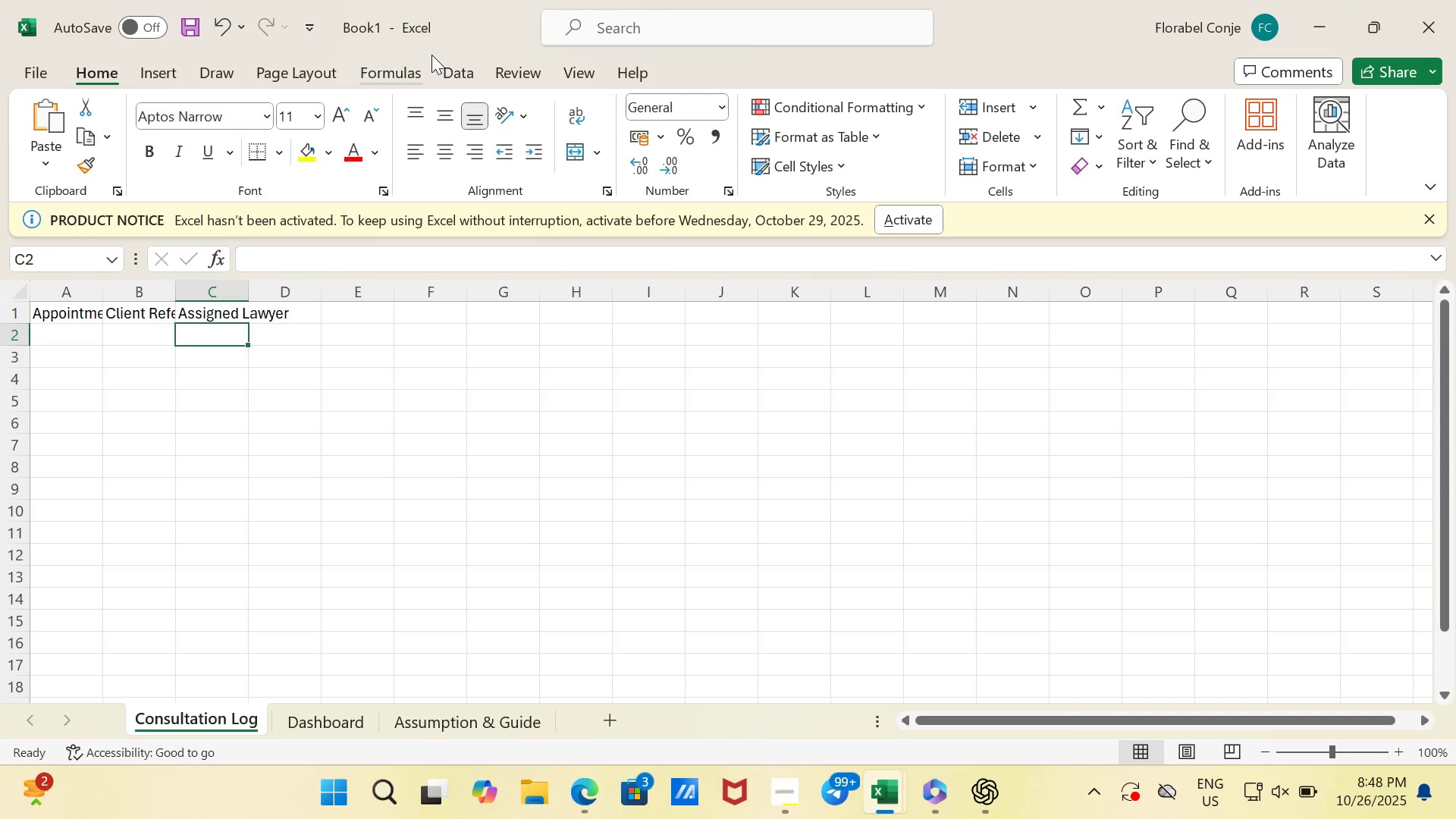 
key(ArrowUp)
 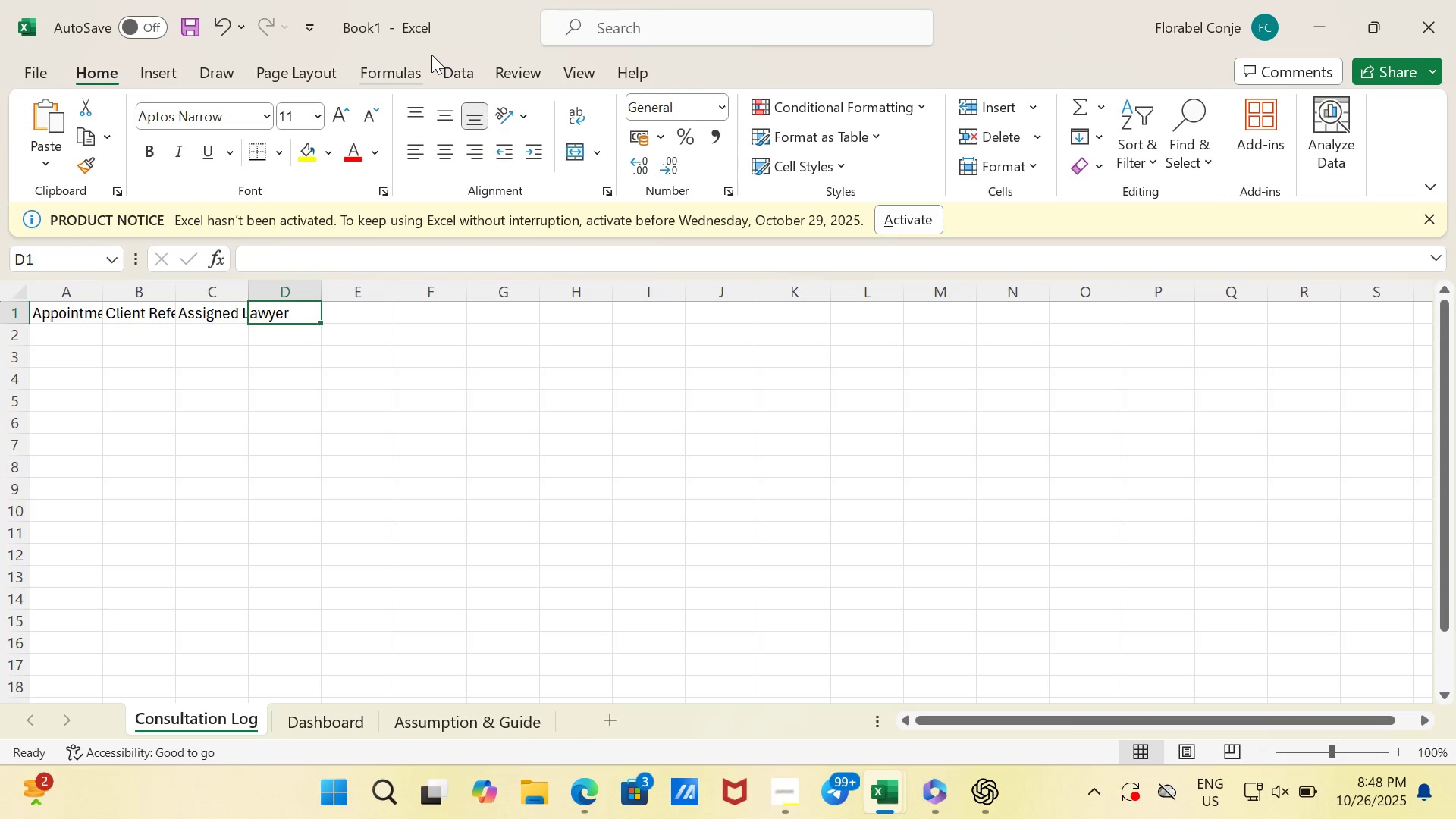 
key(ArrowRight)
 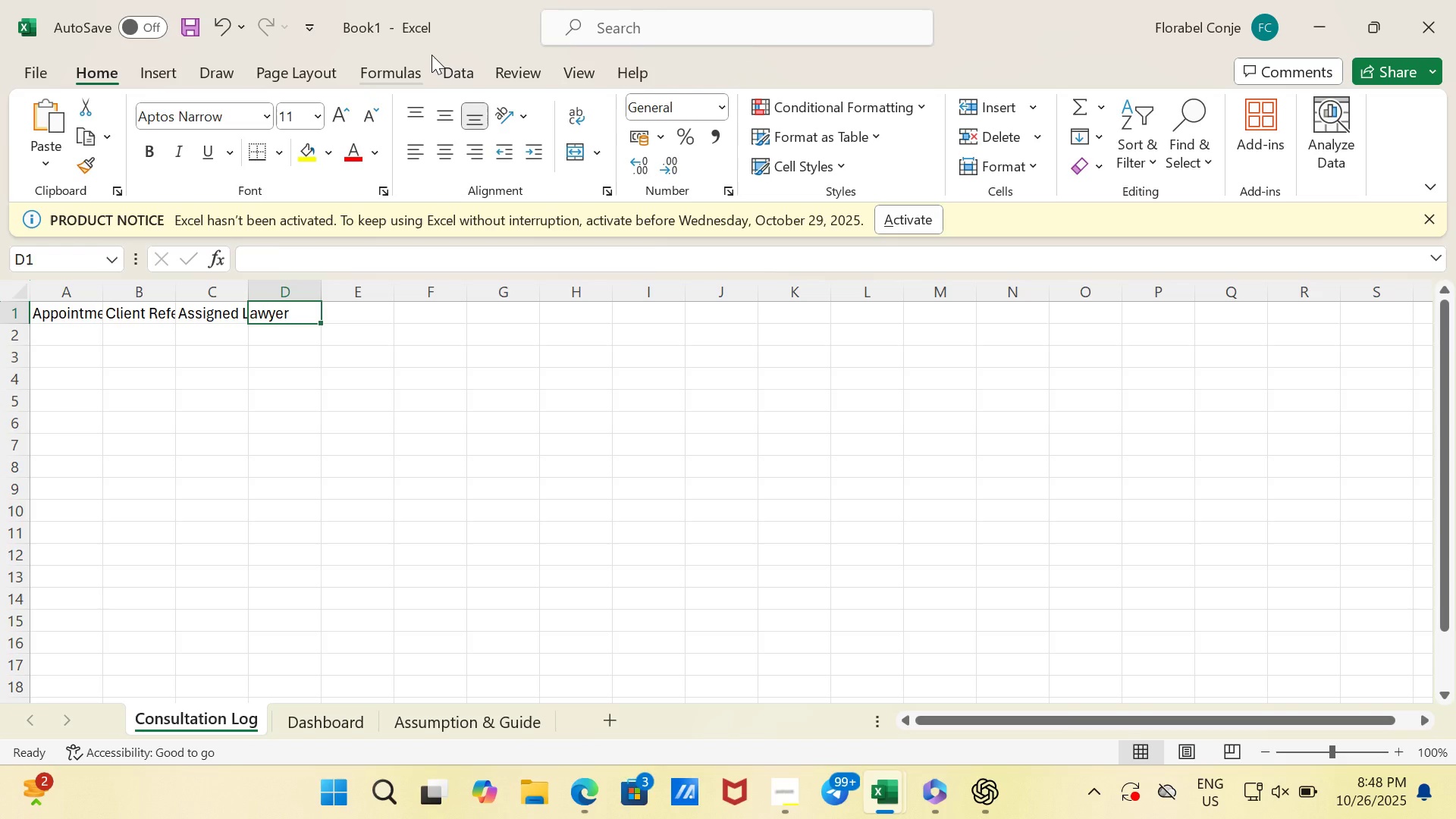 
type(Consultation Type)
 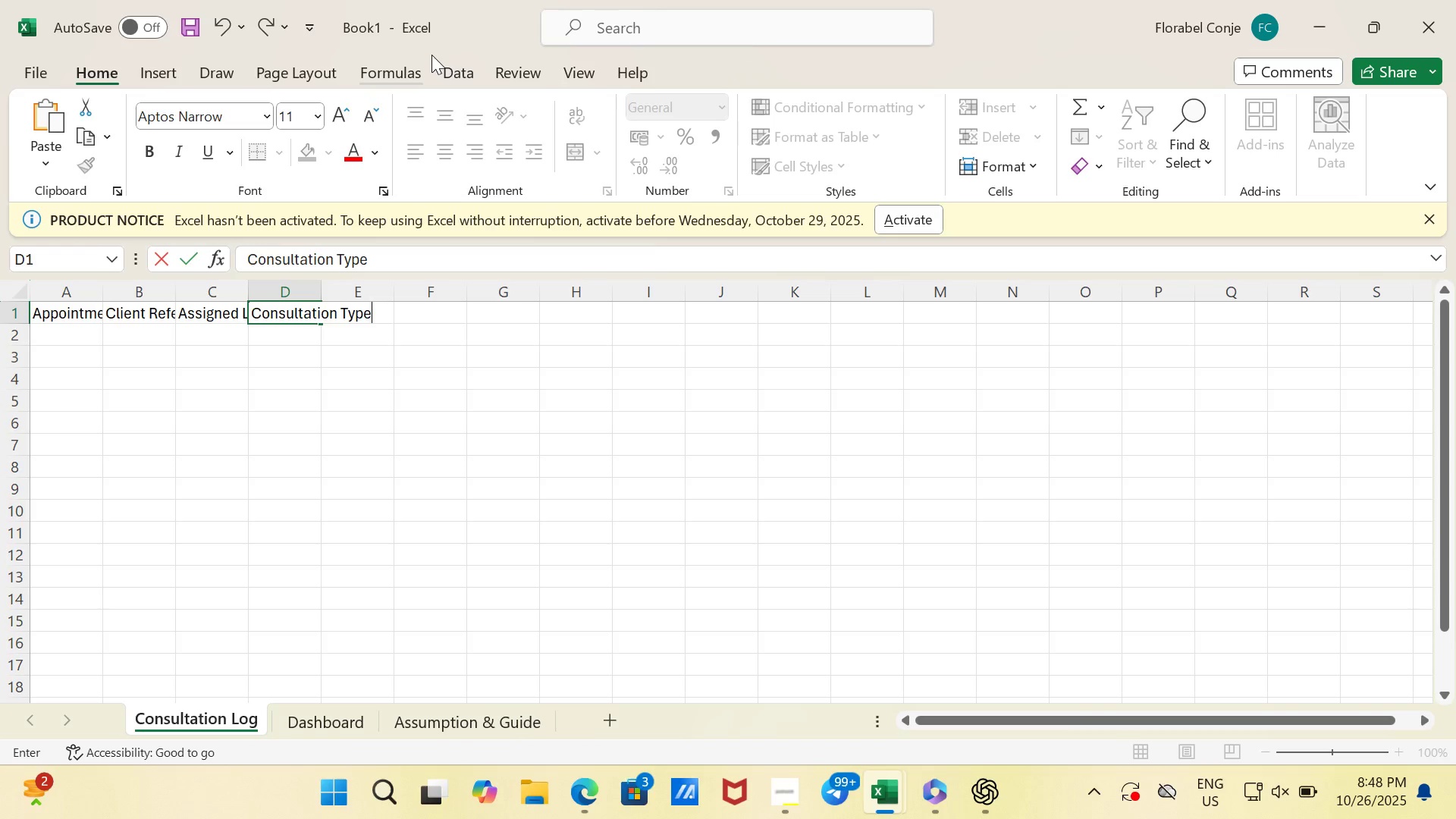 
key(ArrowRight)
 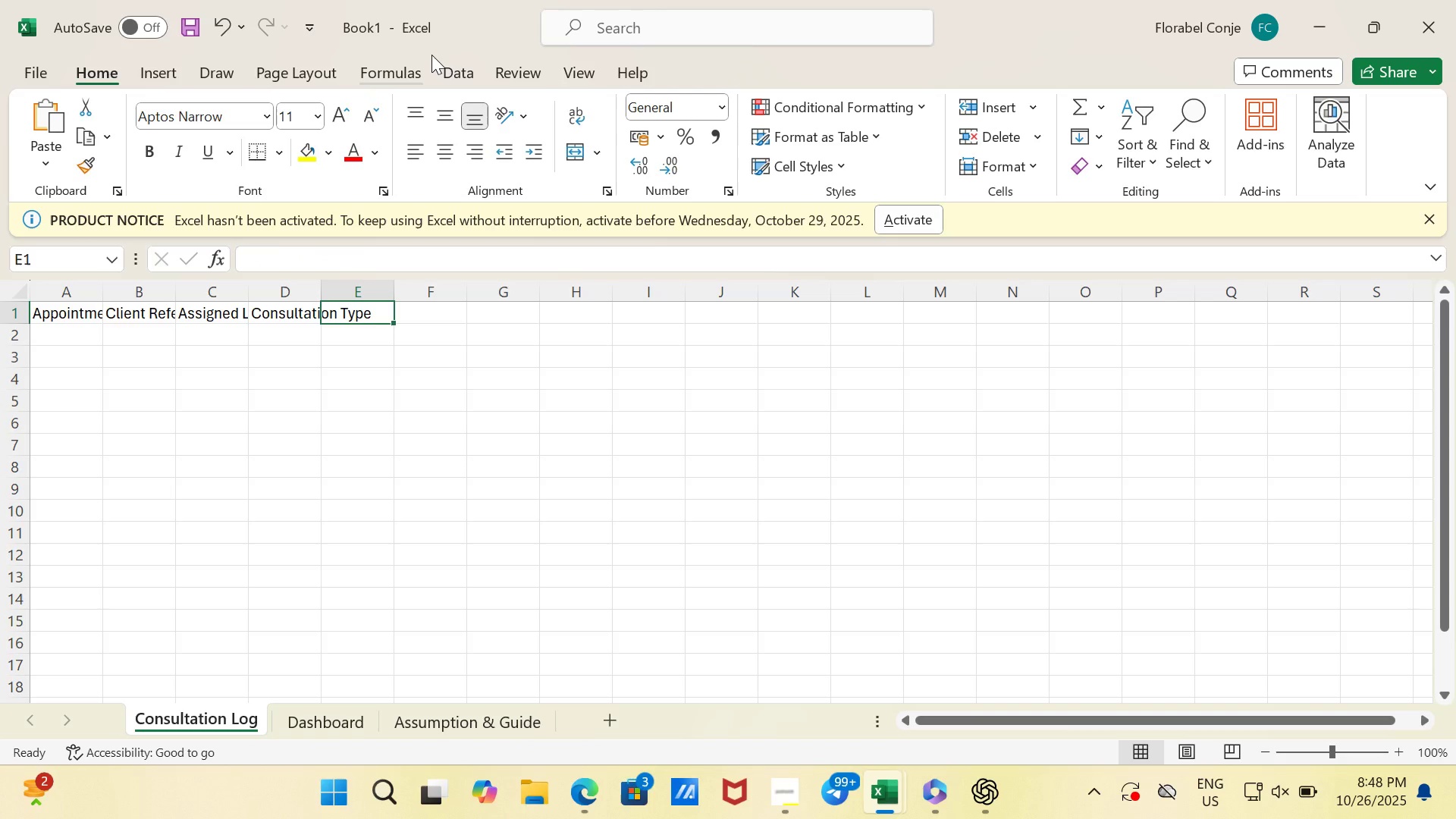 
type(Status)
 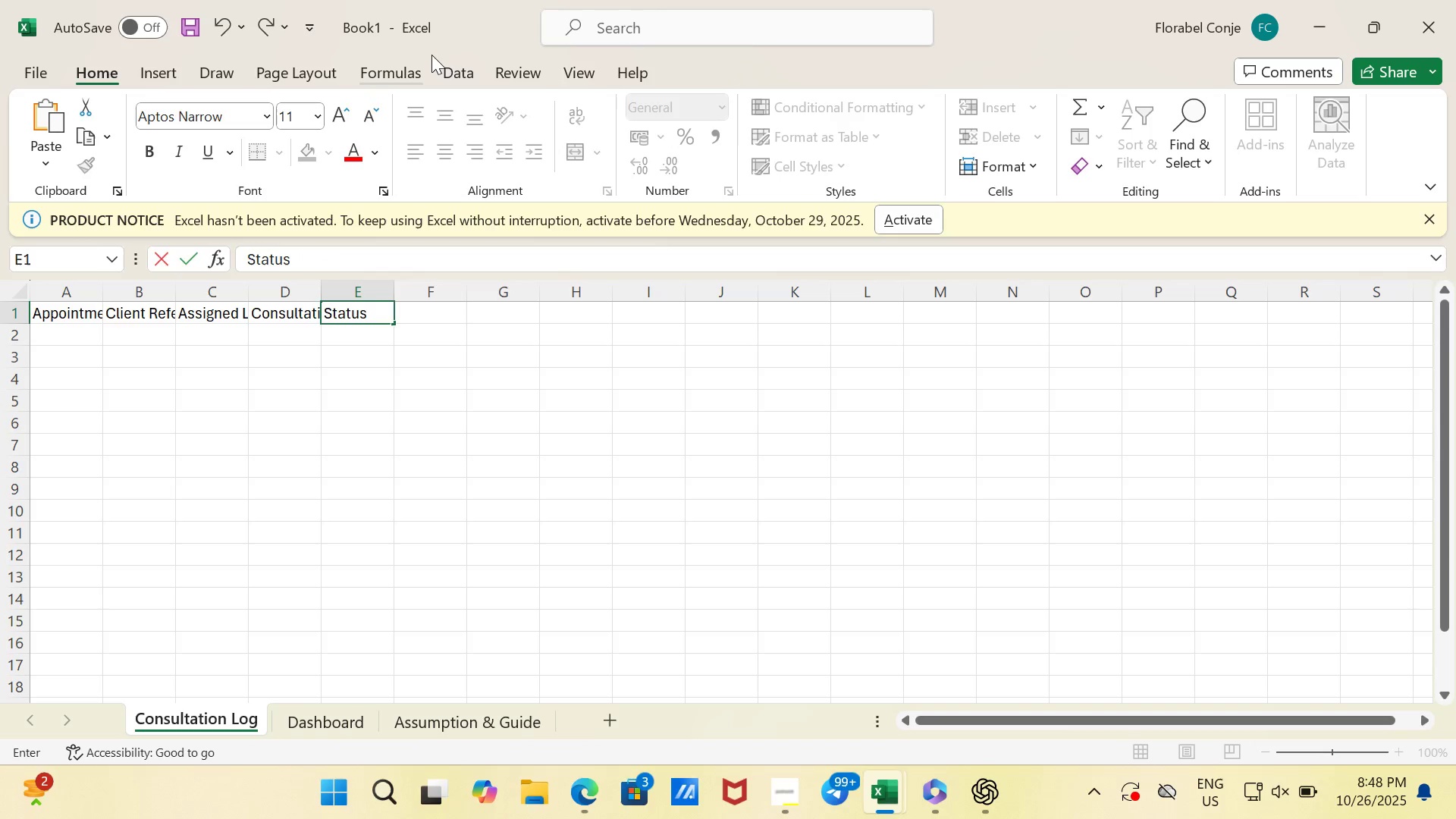 
key(ArrowRight)
 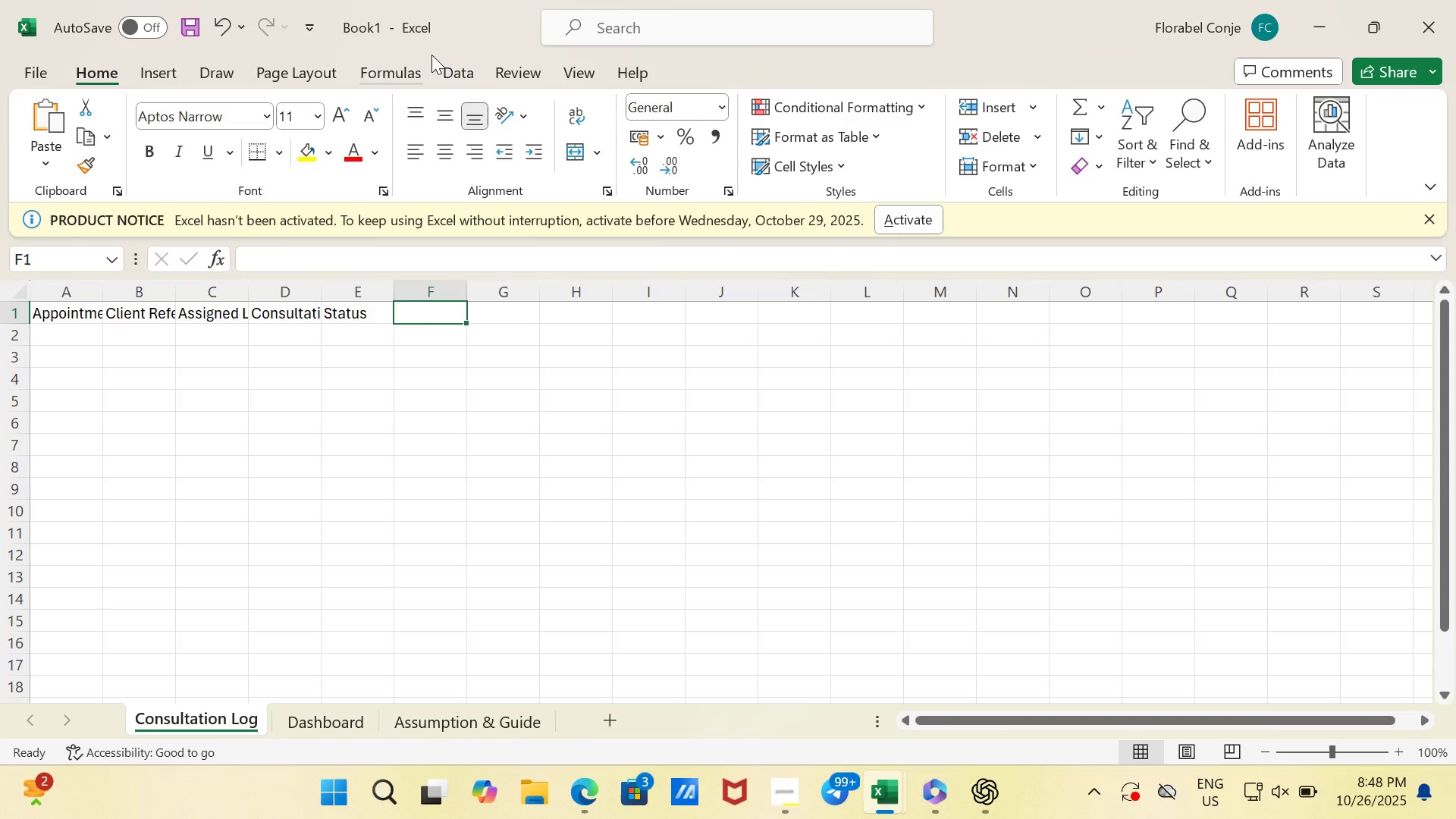 
type(Outcome)
 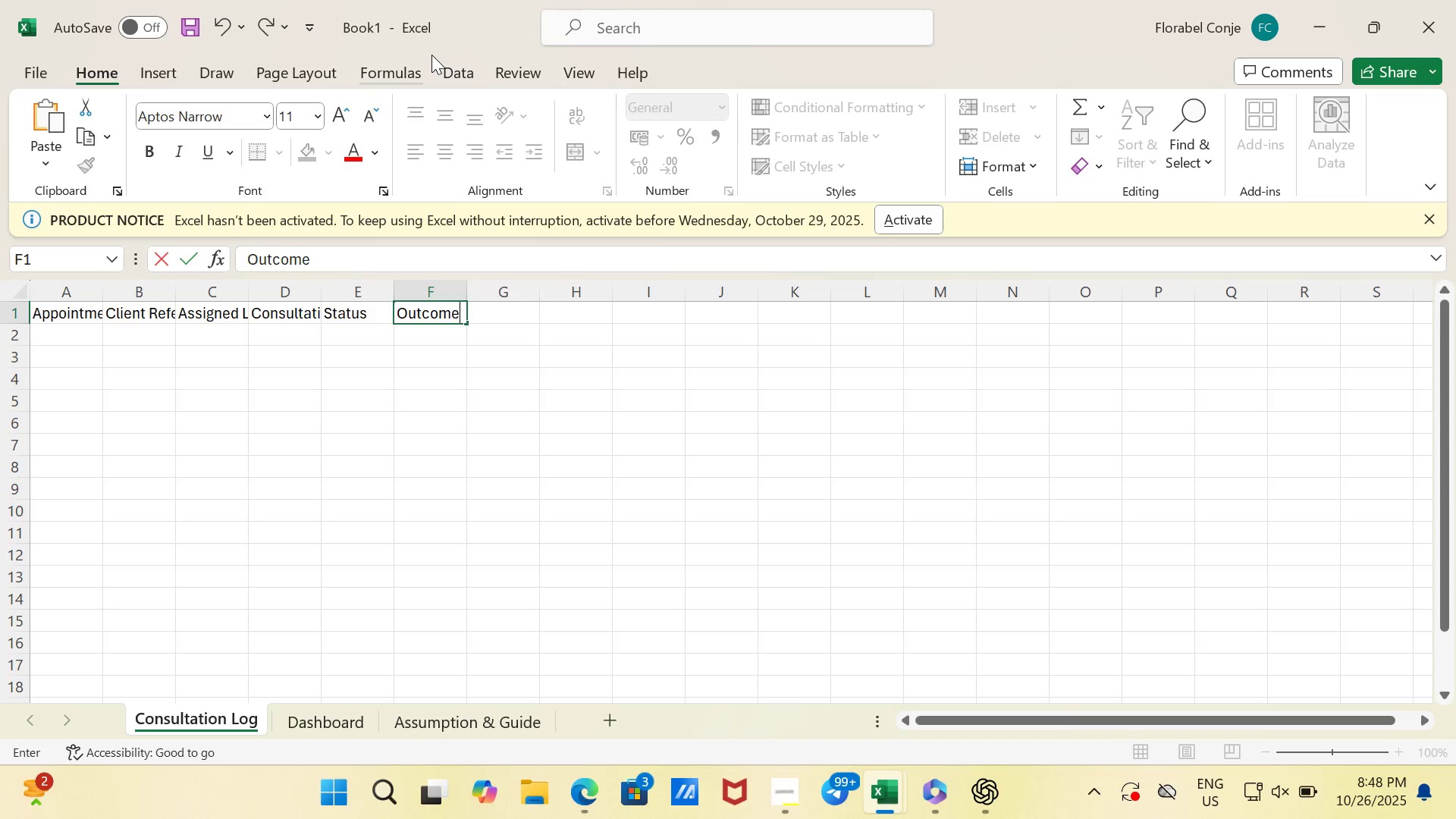 
key(ArrowRight)
 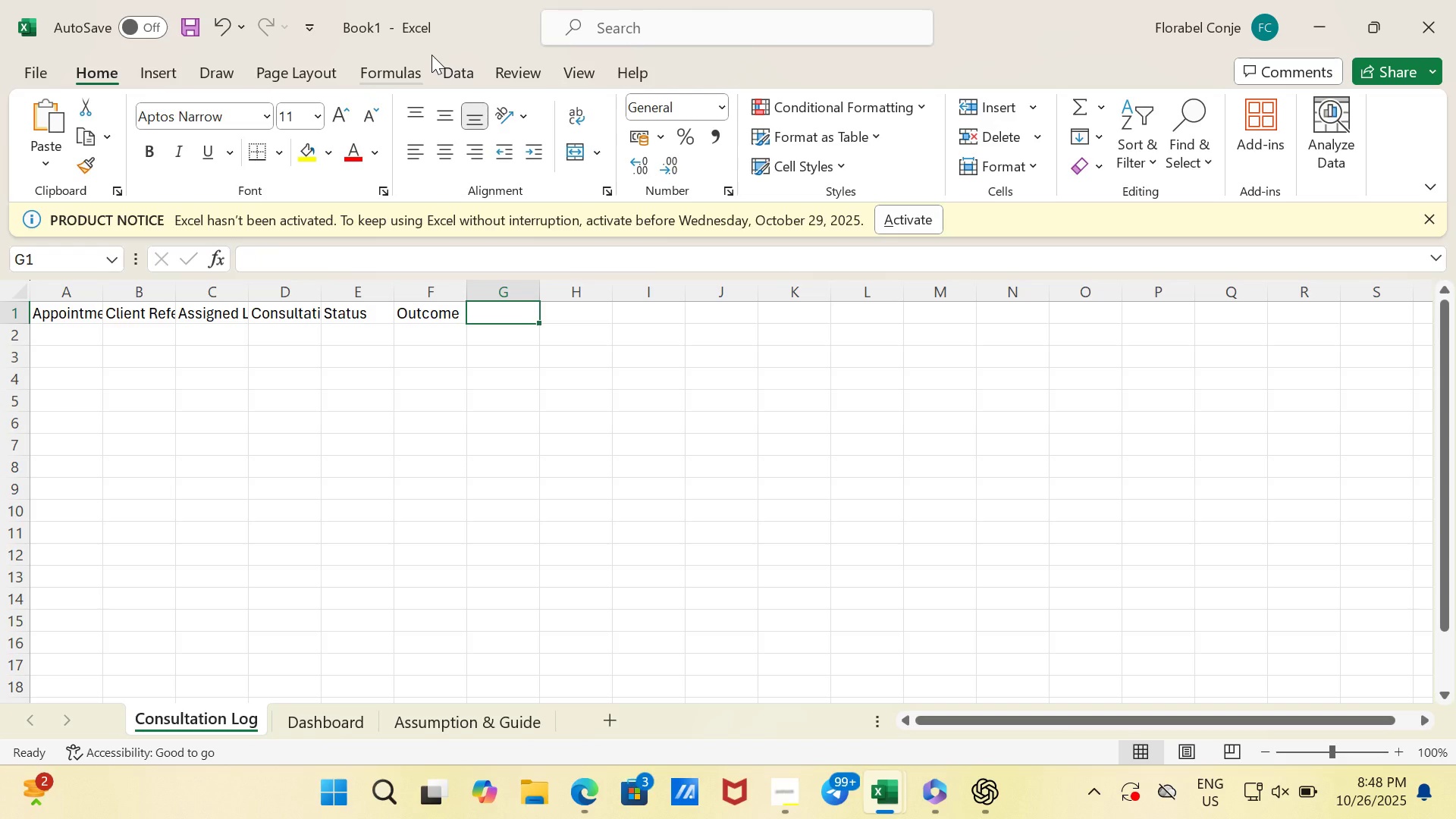 
type(Post-Meeting News)
 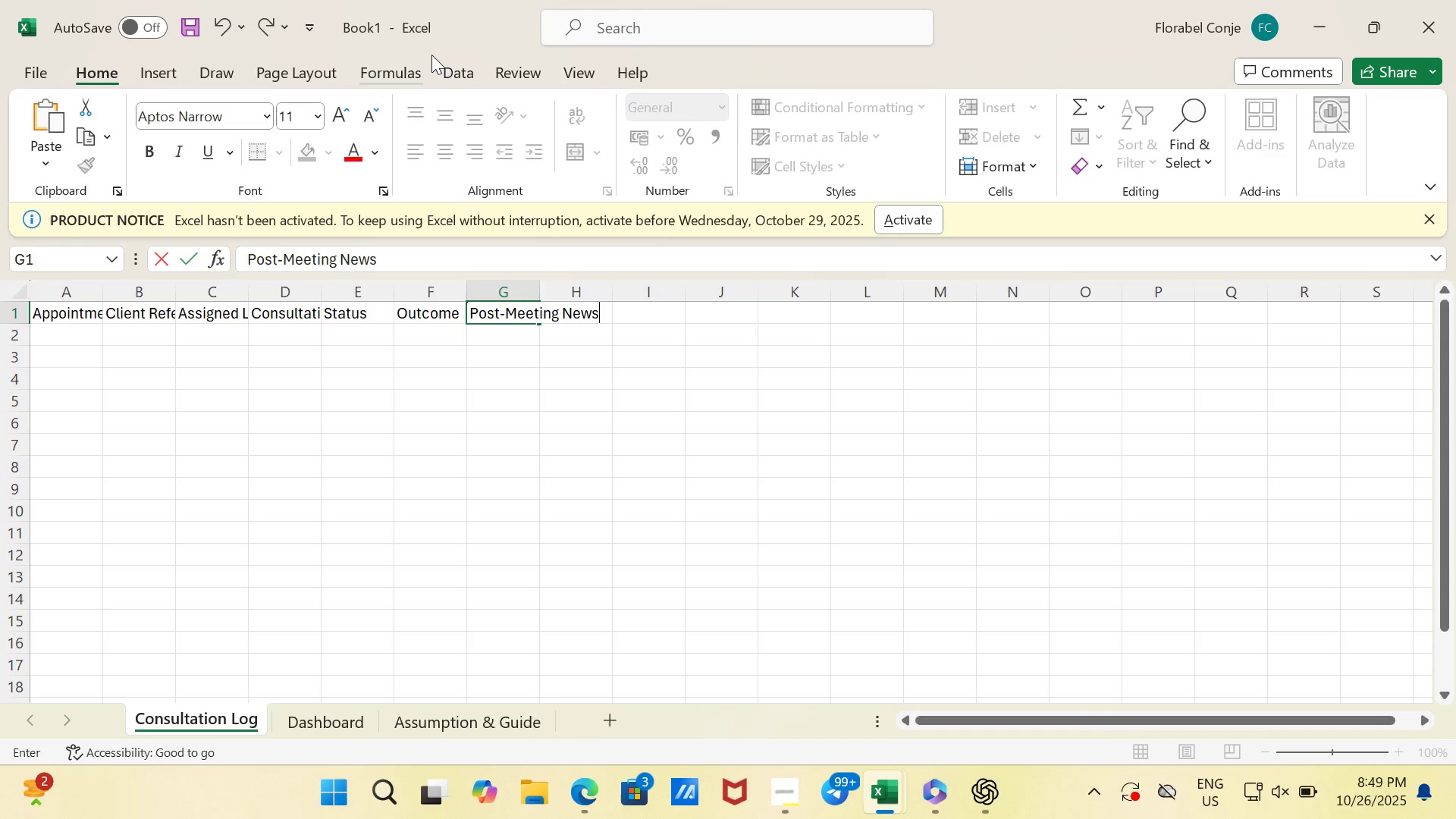 
key(Enter)
 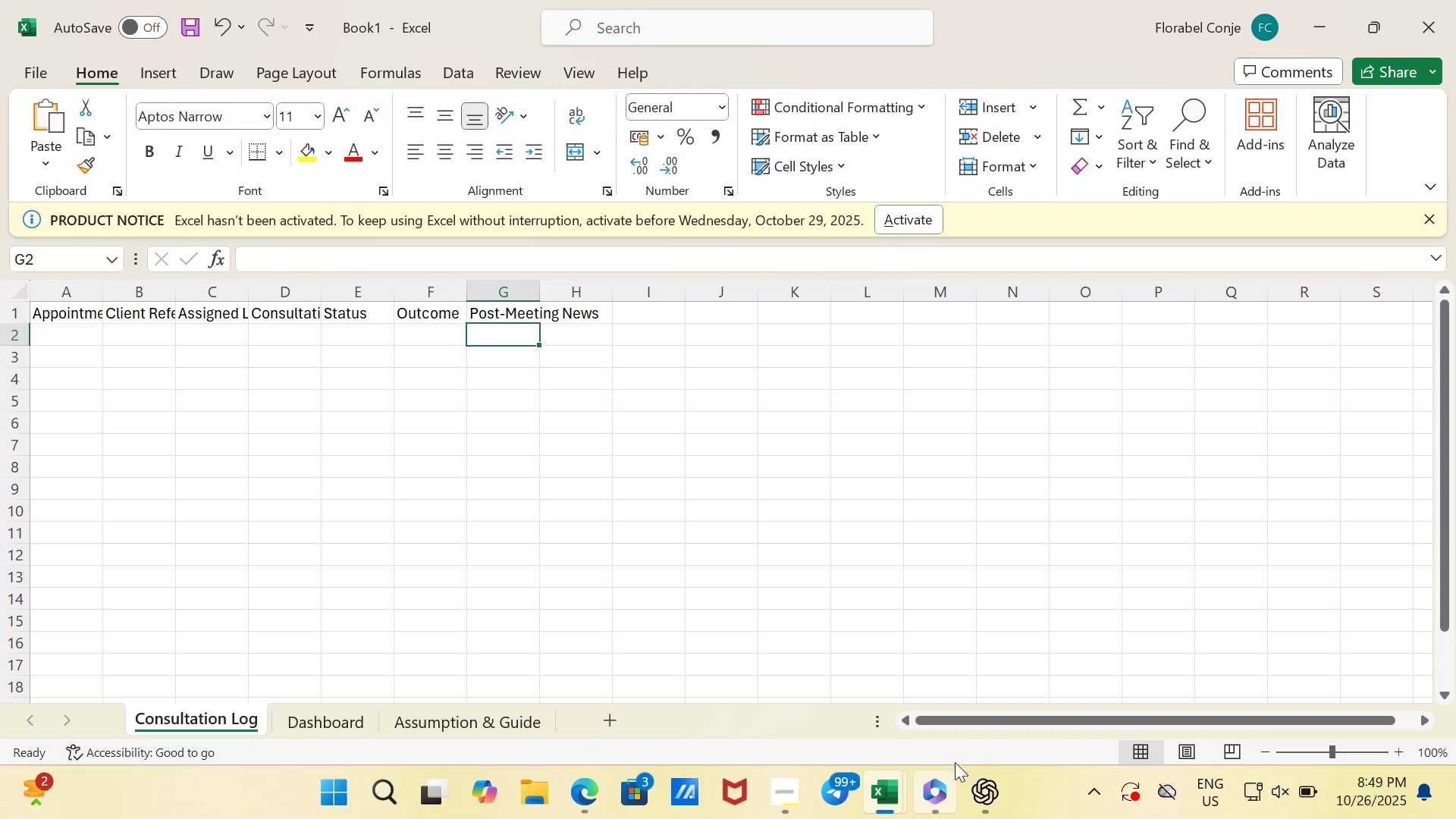 
left_click_drag(start_coordinate=[961, 716], to_coordinate=[930, 728])
 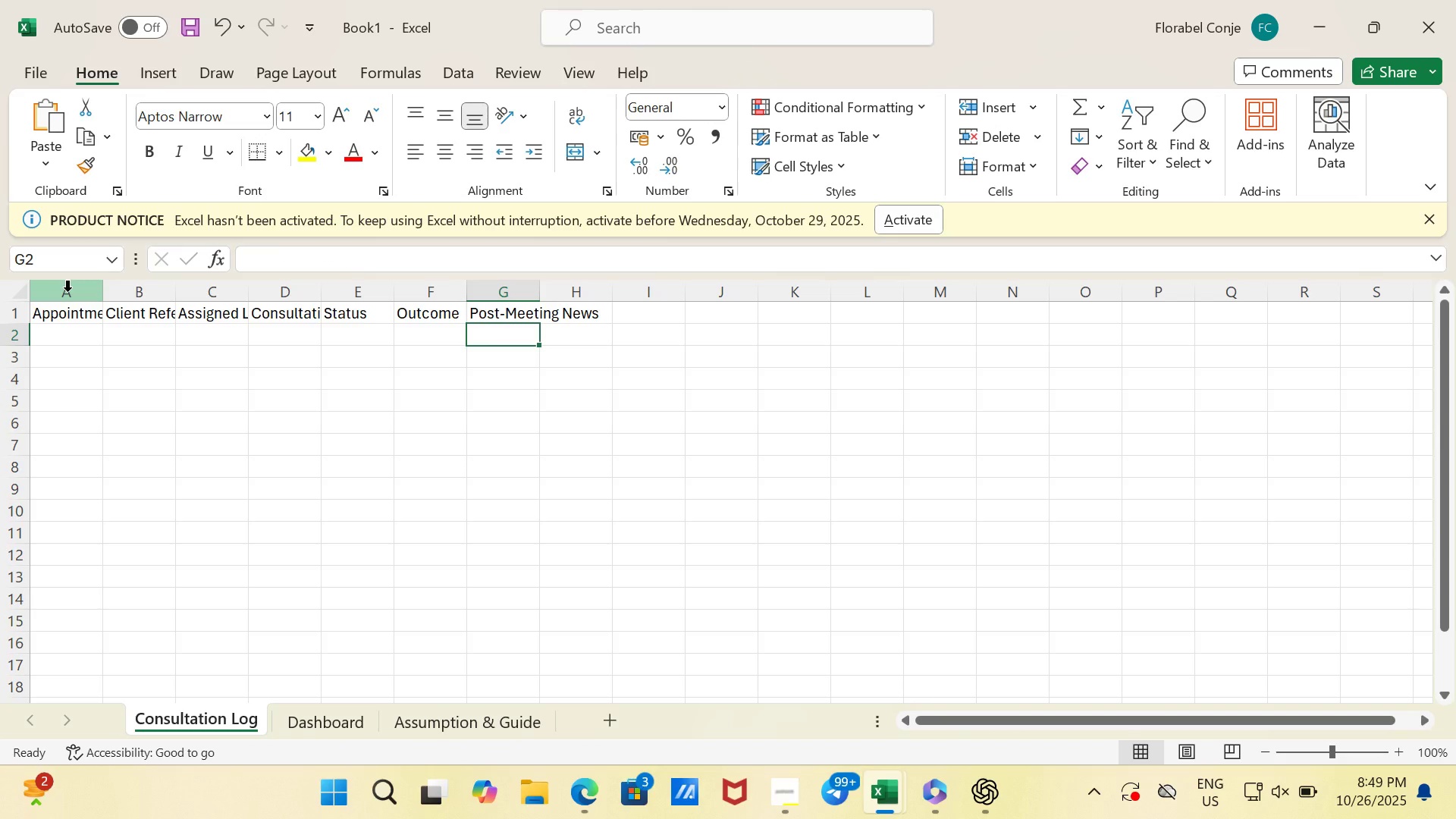 
left_click_drag(start_coordinate=[67, 293], to_coordinate=[567, 276])
 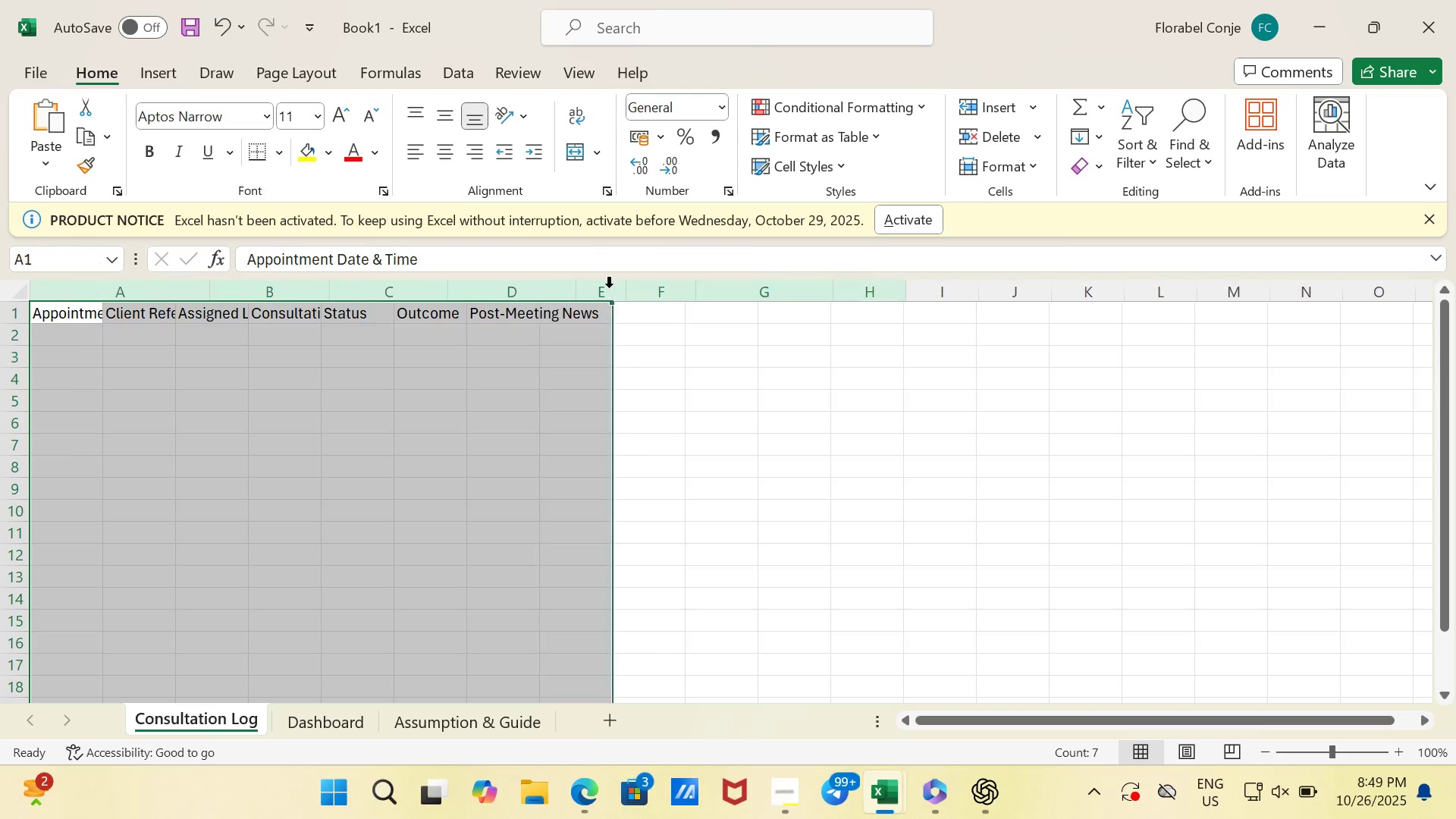 
double_click([609, 287])
 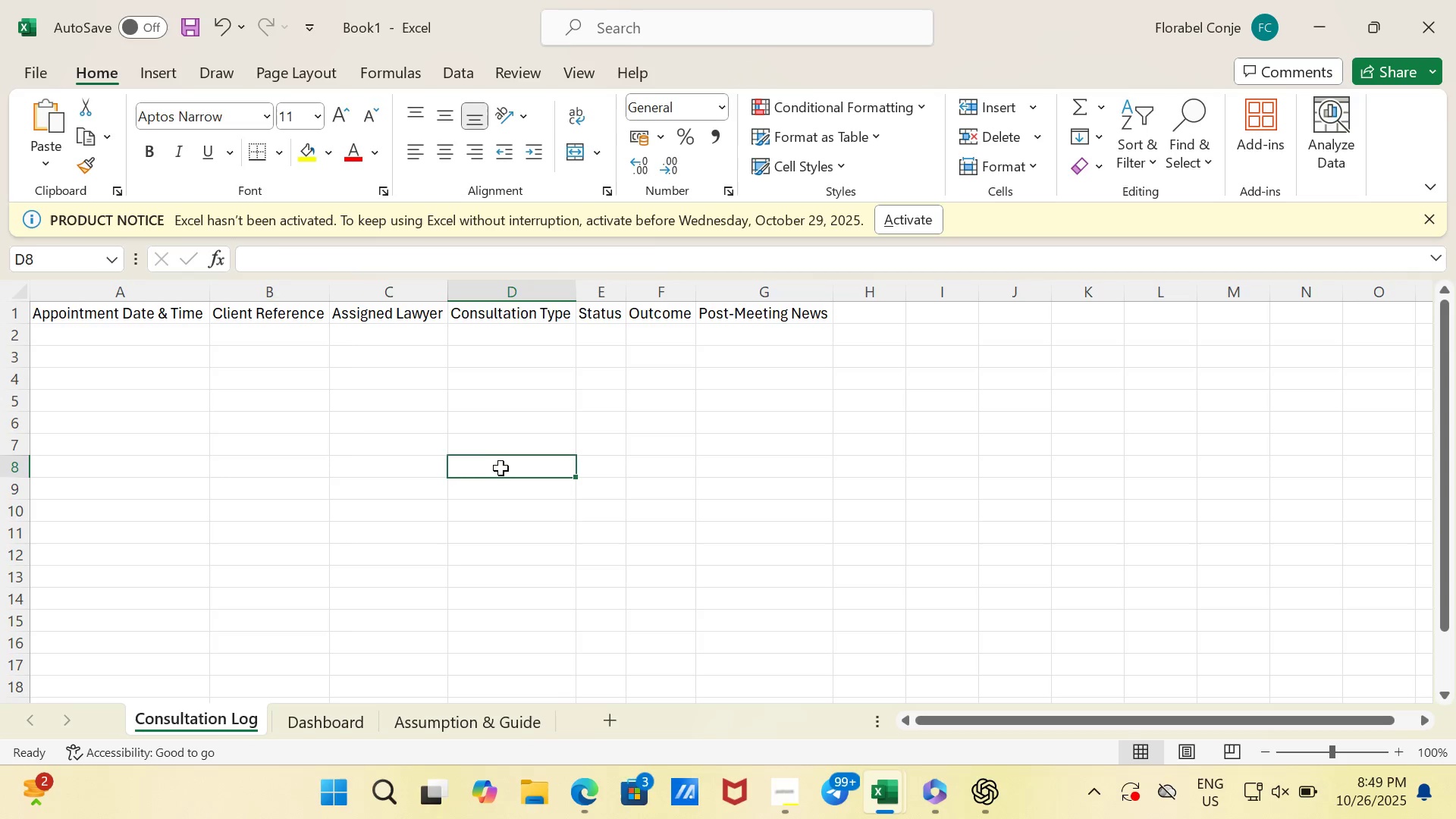 
left_click([500, 468])
 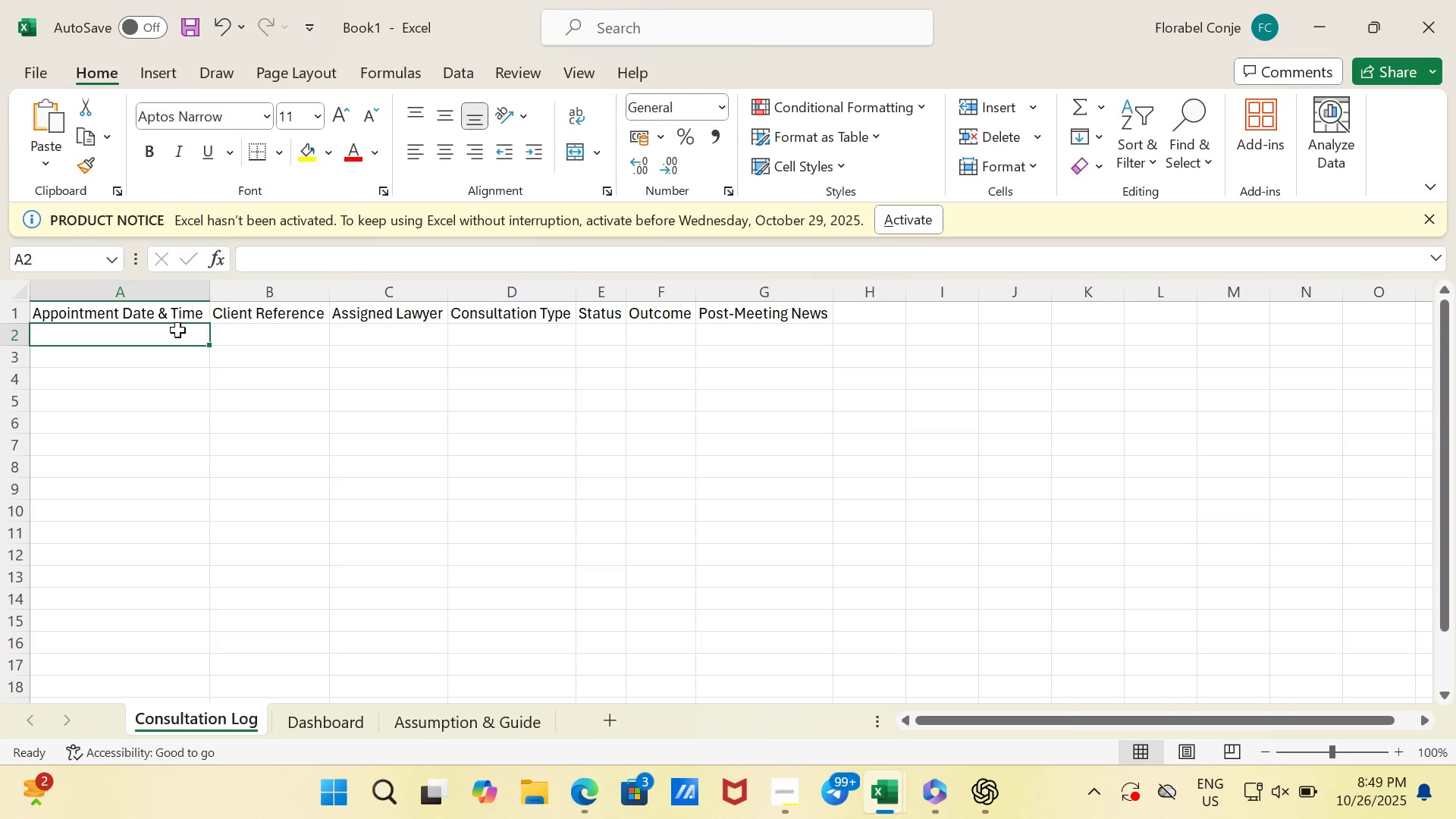 
left_click([177, 330])
 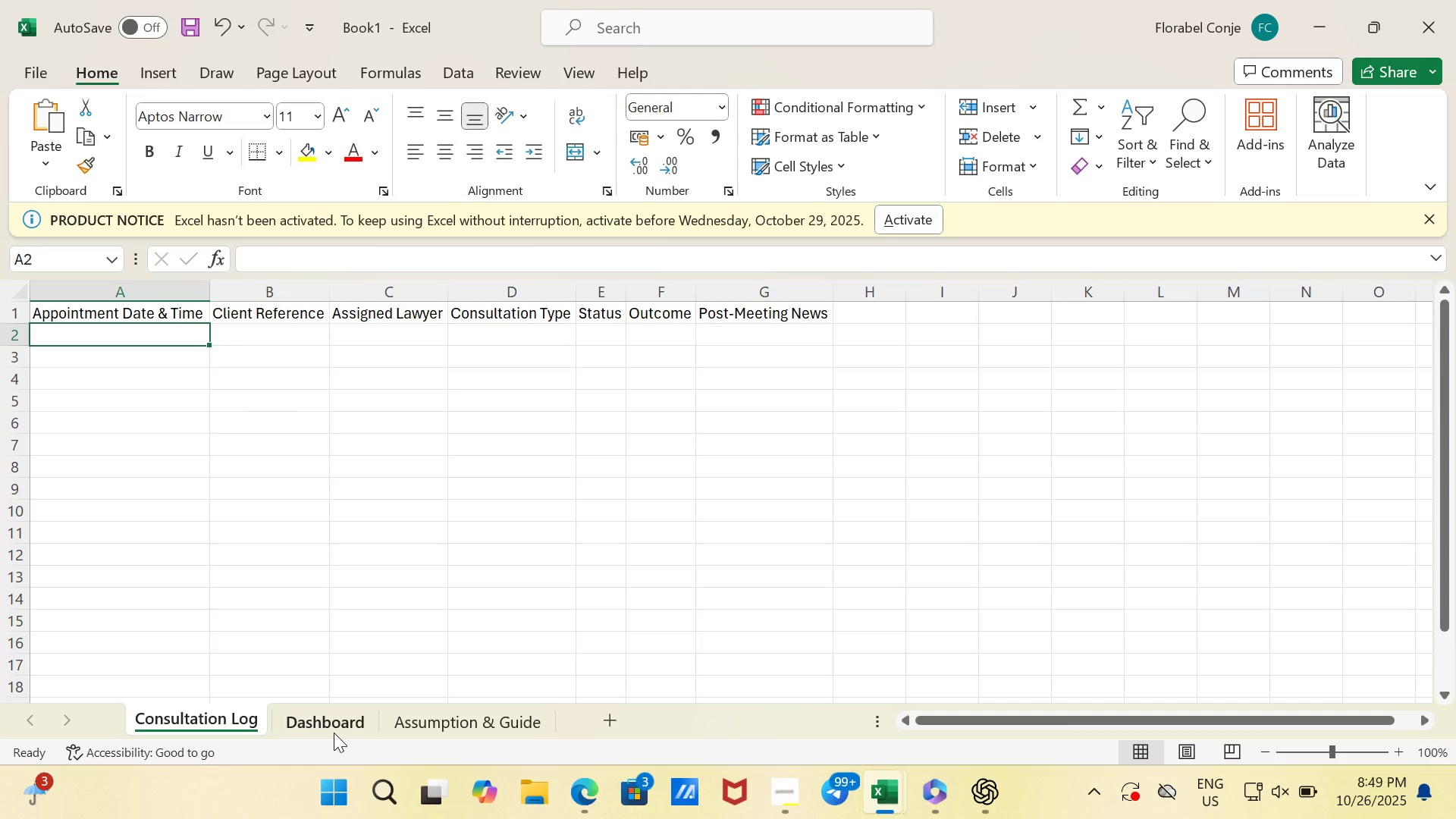 
wait(17.48)
 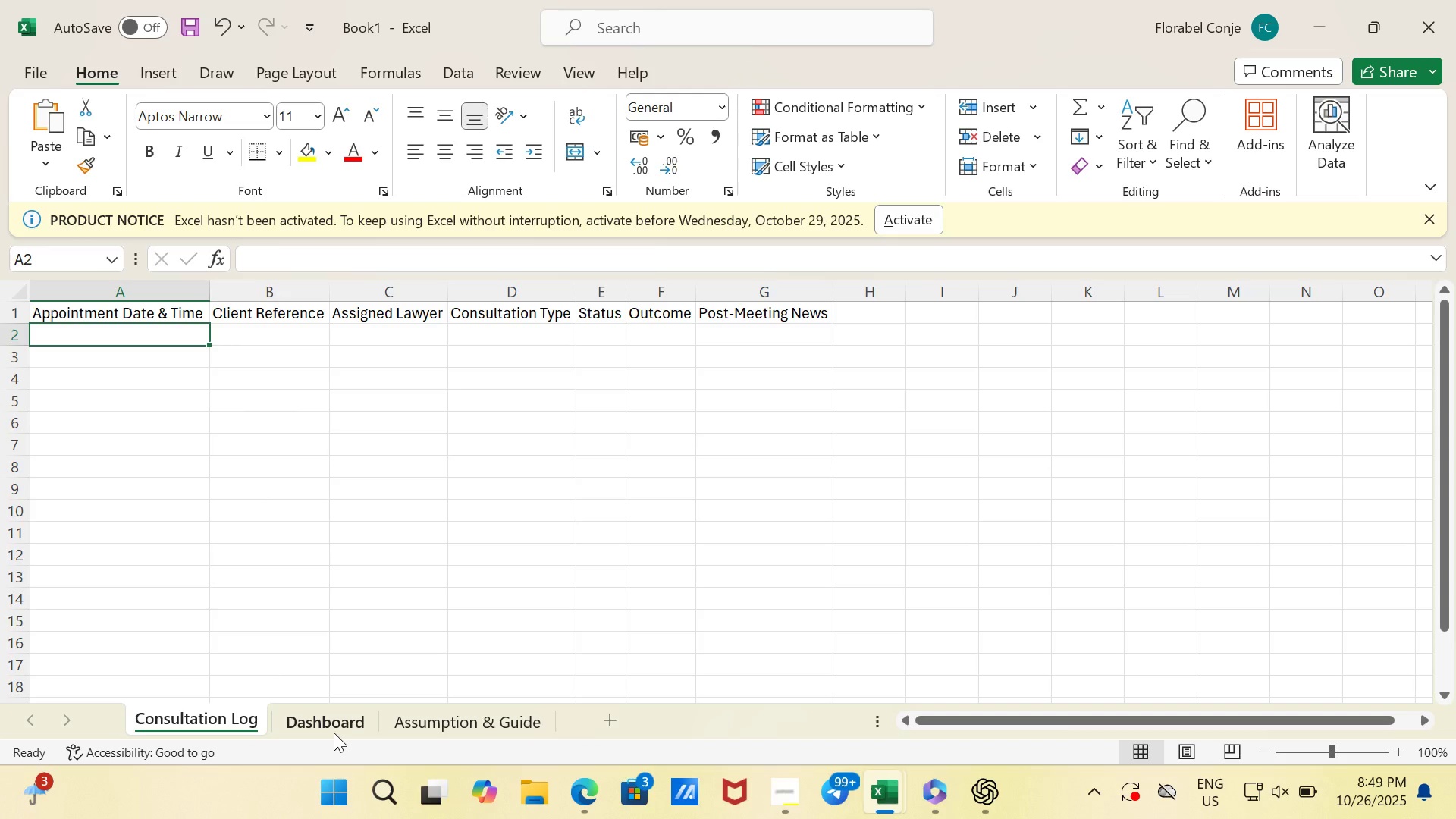 
left_click([306, 434])
 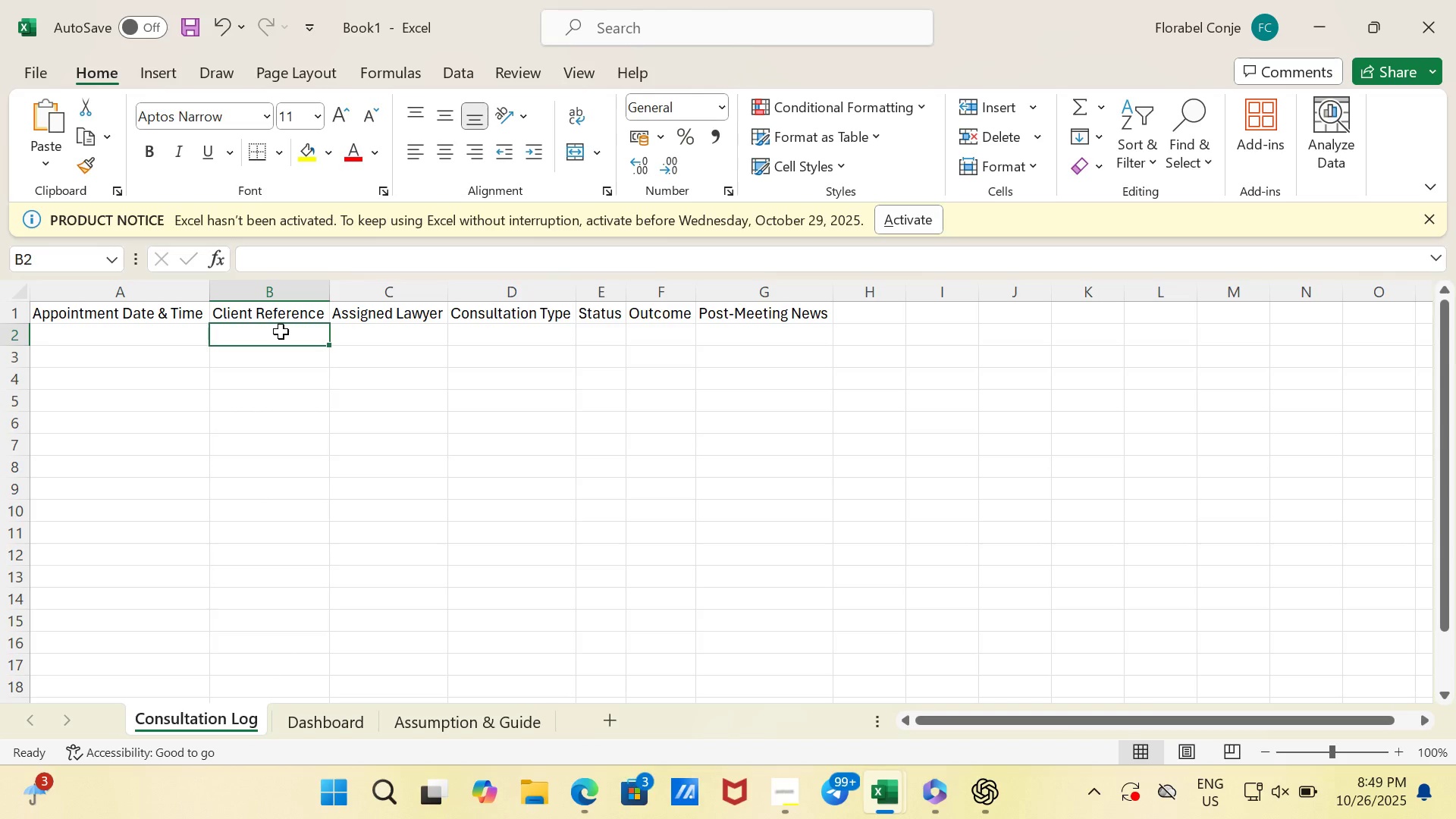 
left_click([281, 331])